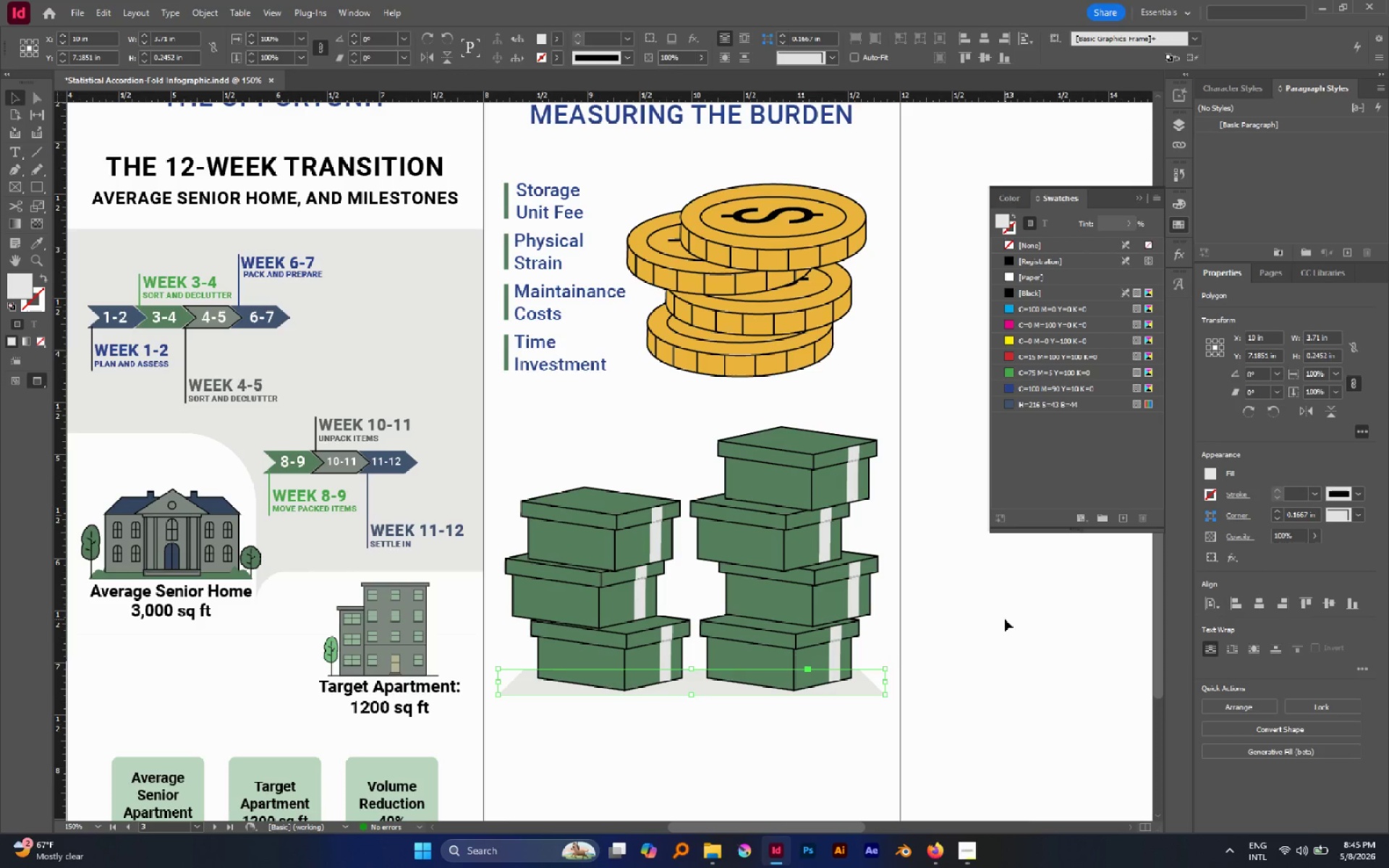 
left_click([1005, 619])
 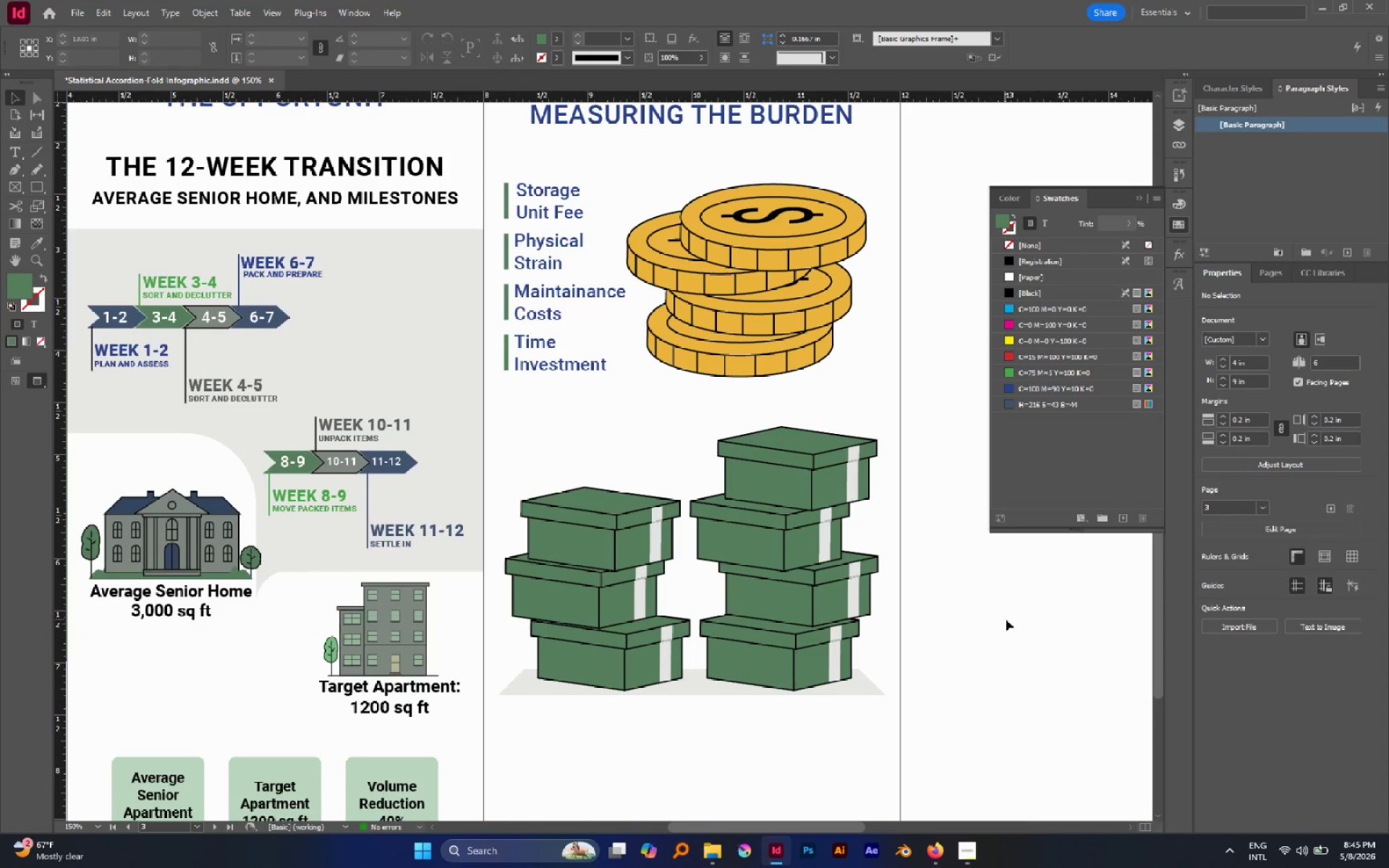 
hold_key(key=AltLeft, duration=0.47)
scroll: coordinate [916, 605], scroll_direction: down, amount: 2.0
 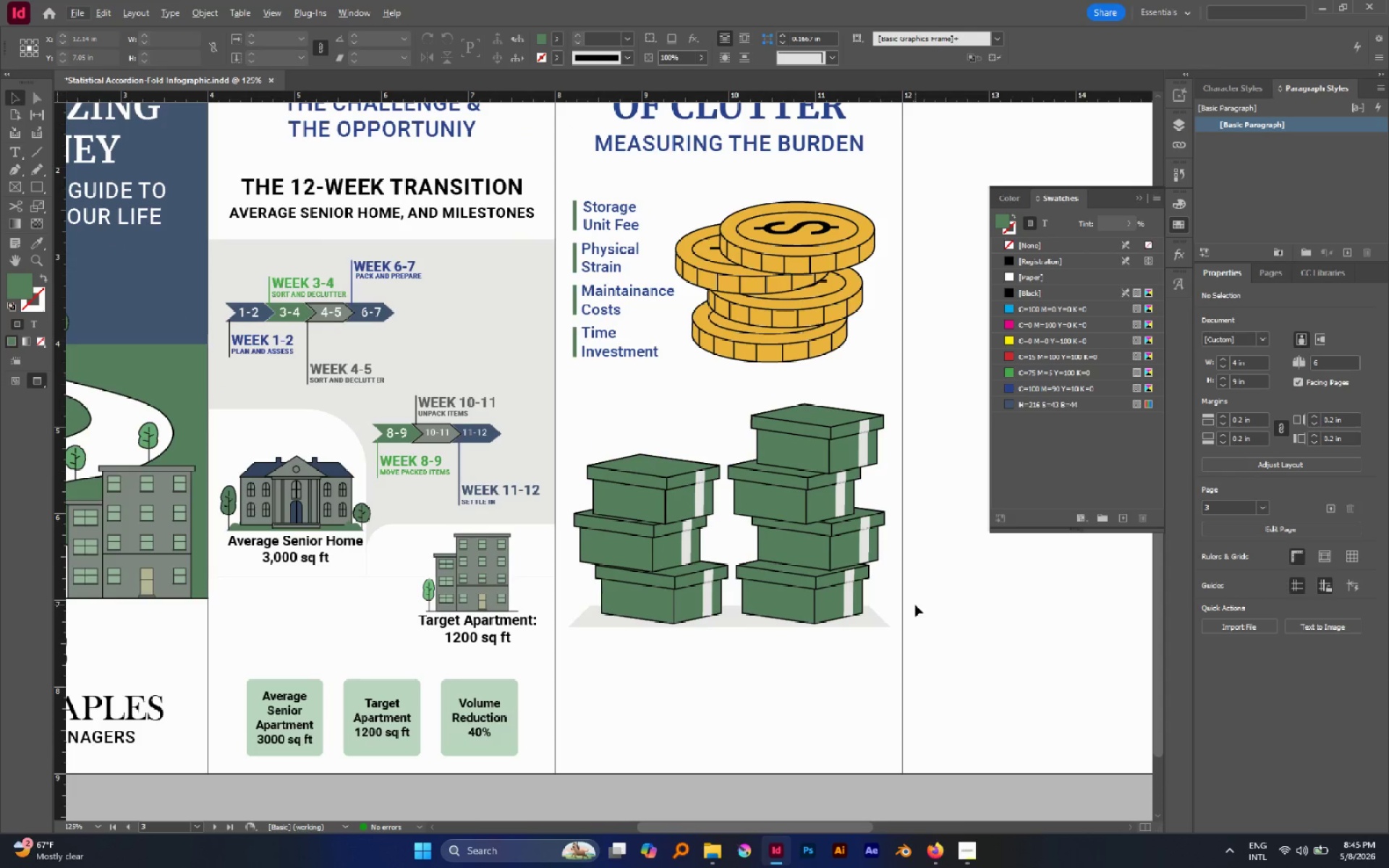 
hold_key(key=AltLeft, duration=0.66)
scroll: coordinate [914, 604], scroll_direction: down, amount: 1.0
 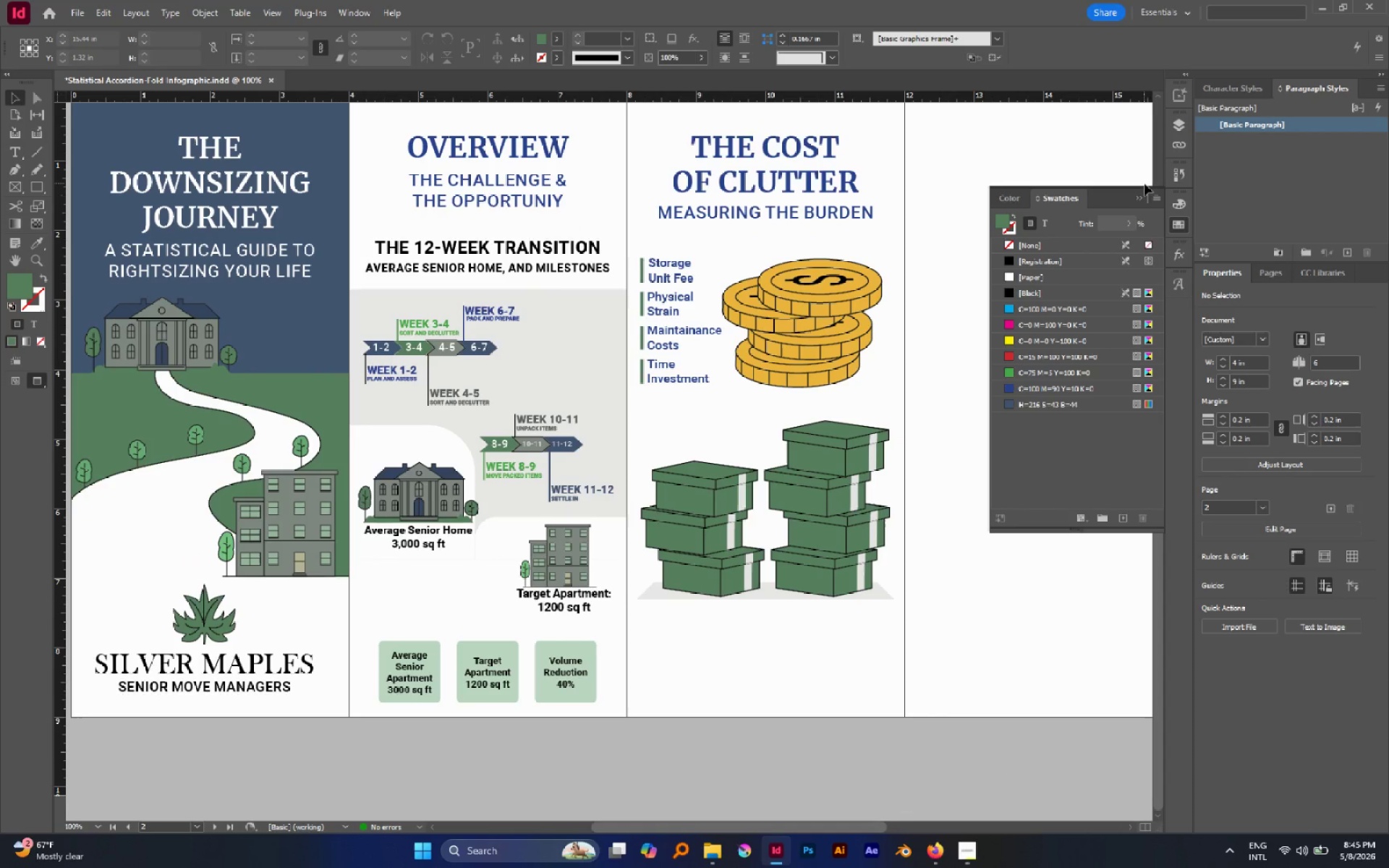 
left_click([1142, 199])
 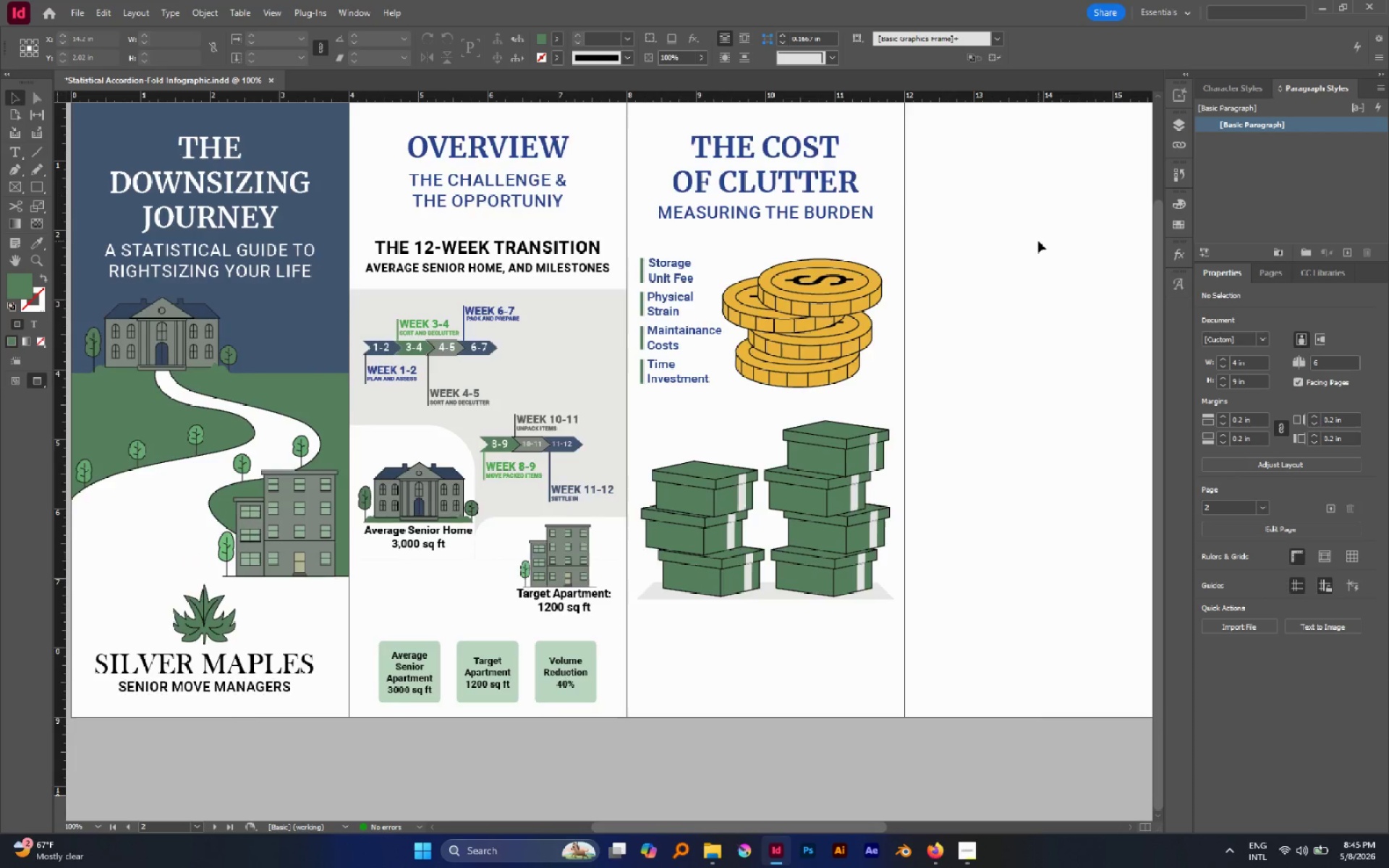 
scroll: coordinate [1038, 241], scroll_direction: up, amount: 2.0
 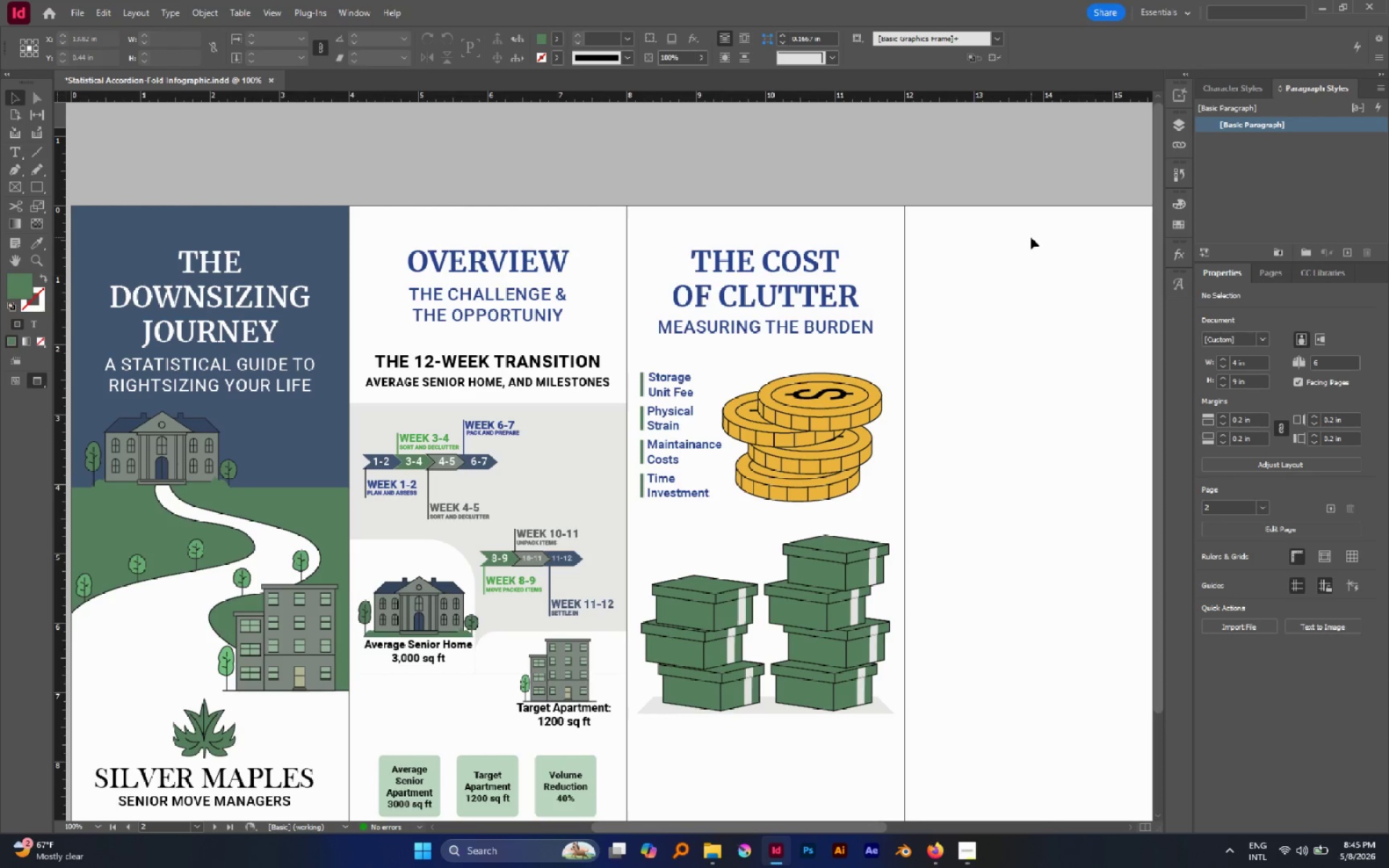 
wait(7.44)
 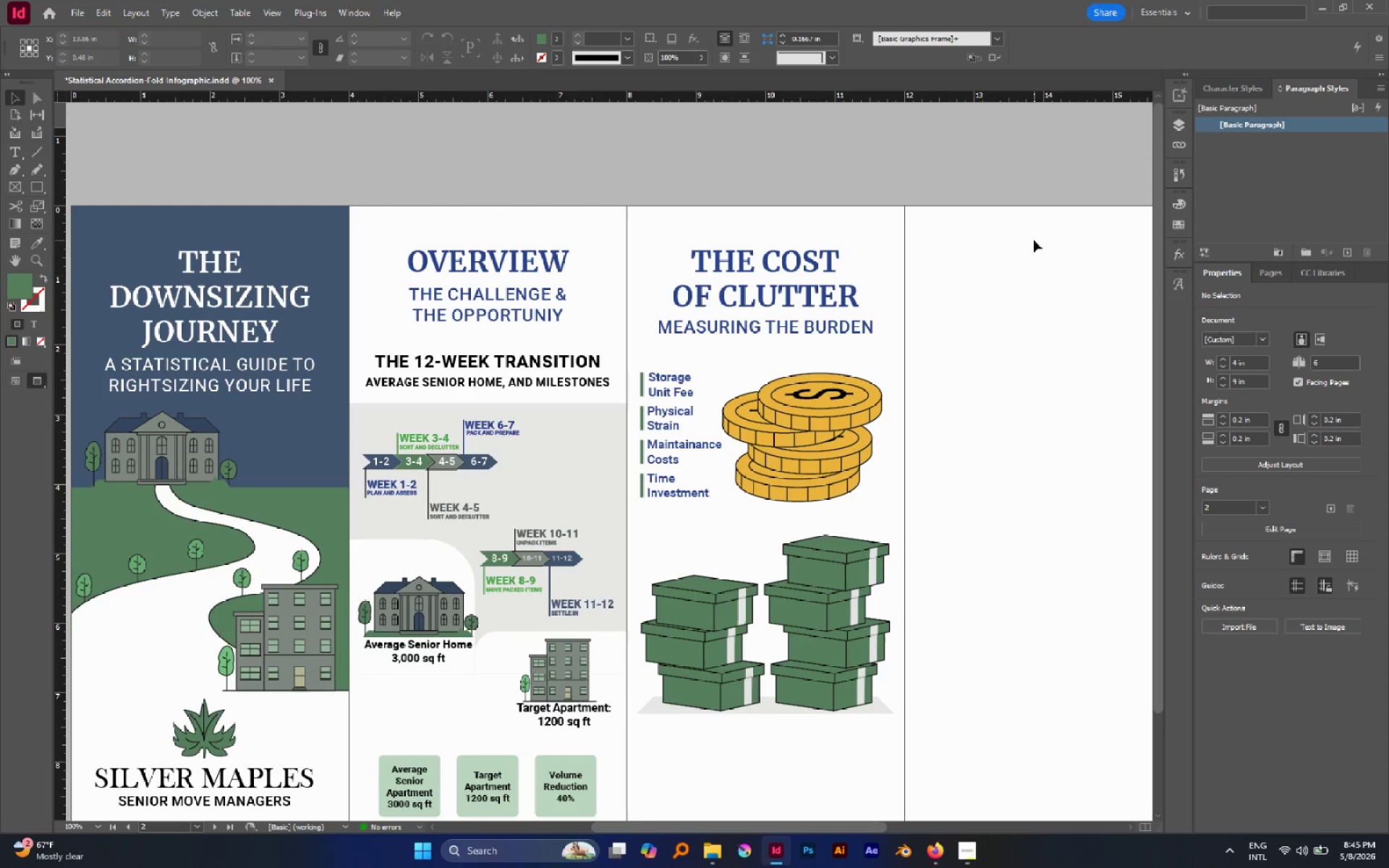 
scroll: coordinate [994, 482], scroll_direction: down, amount: 2.0
 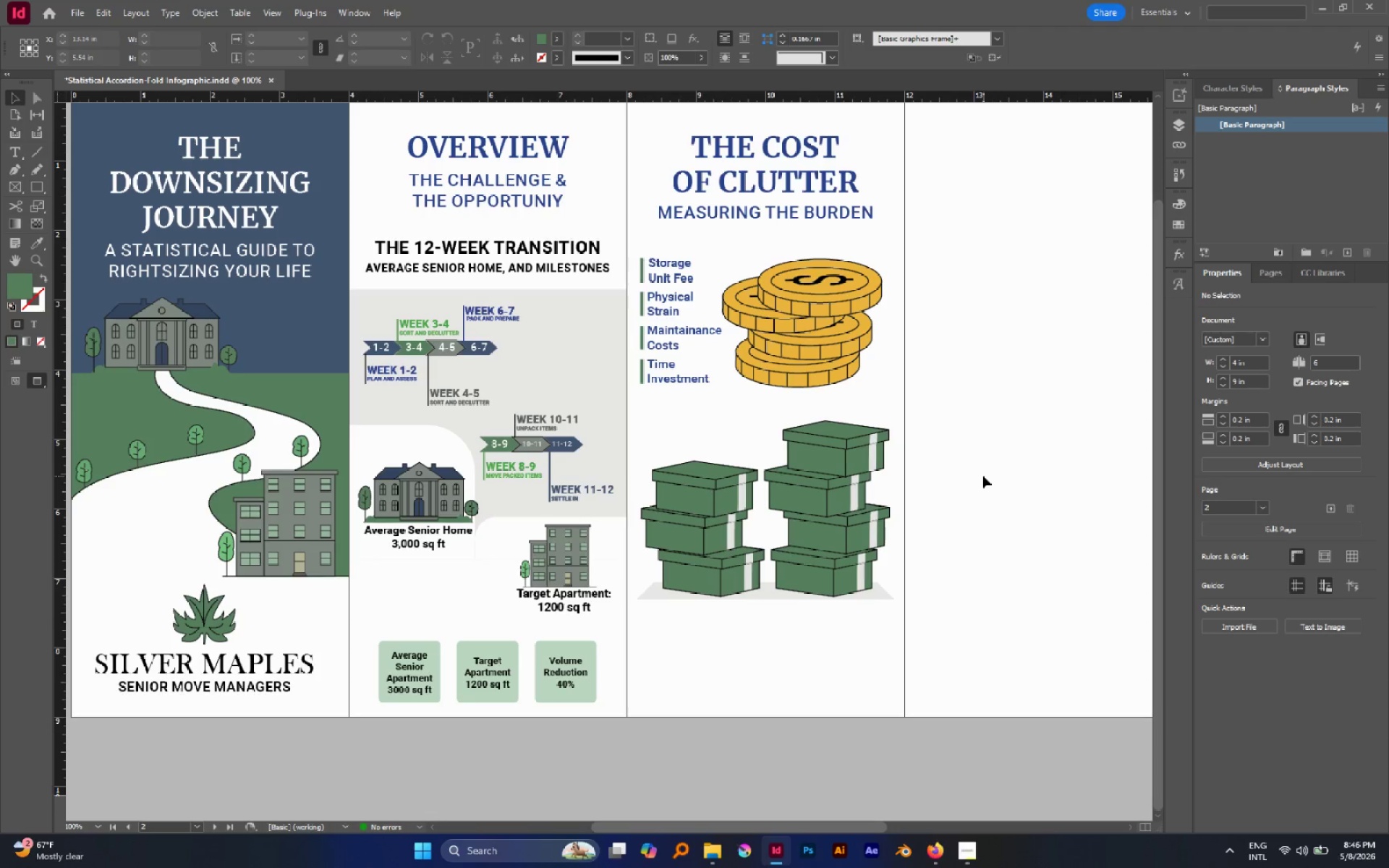 
scroll: coordinate [914, 456], scroll_direction: up, amount: 2.0
 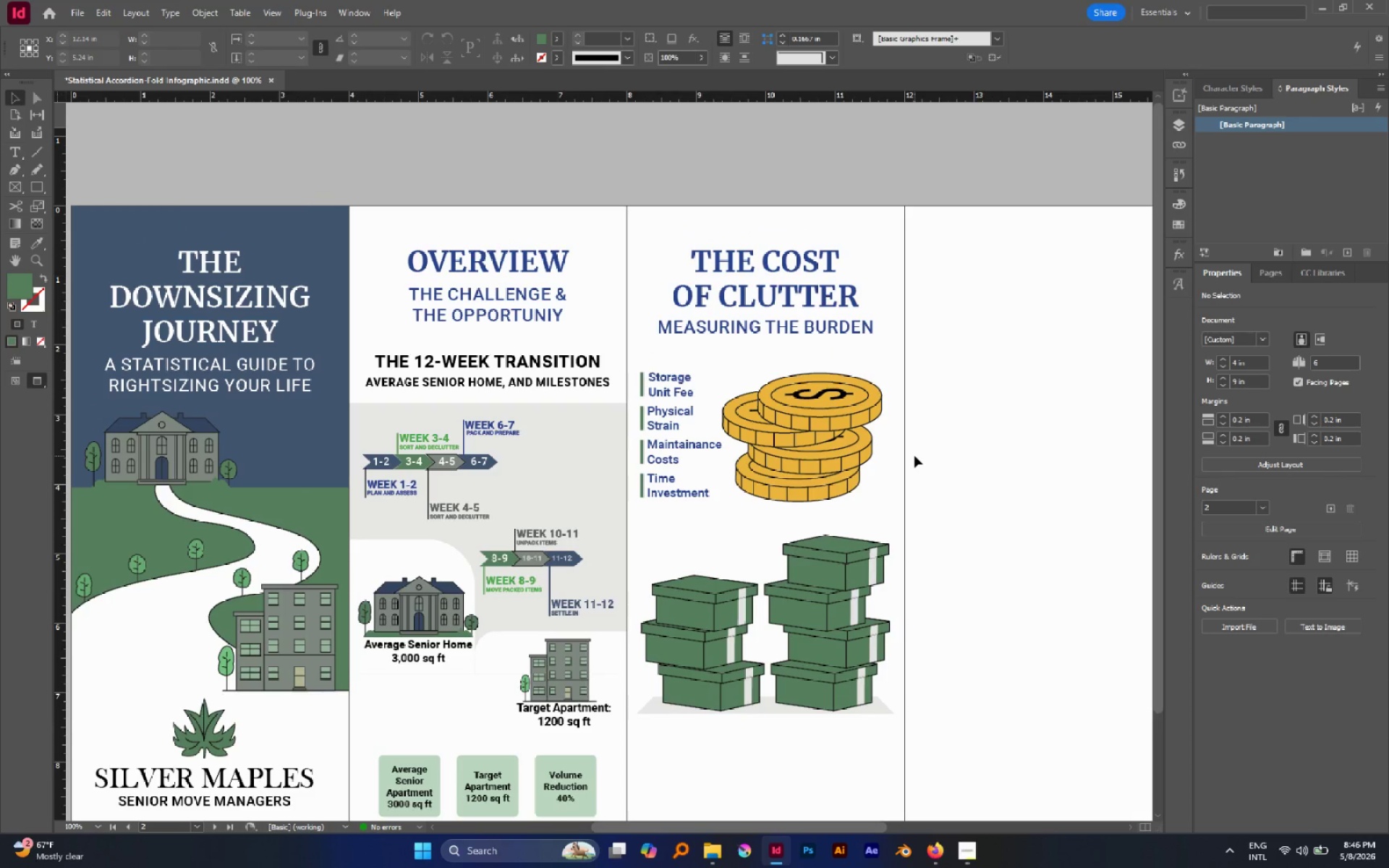 
scroll: coordinate [914, 456], scroll_direction: down, amount: 1.0
 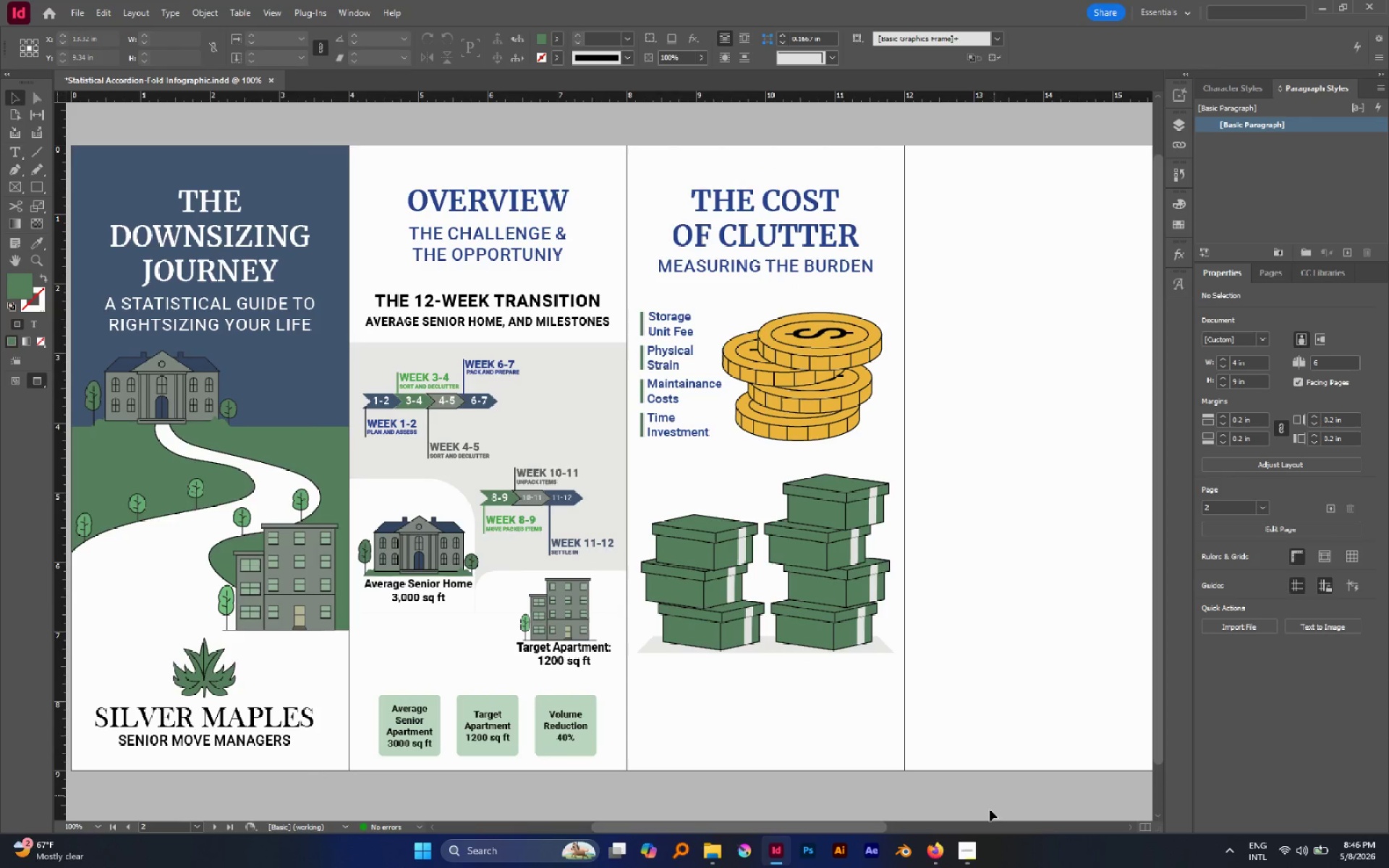 
mouse_move([973, 818])
 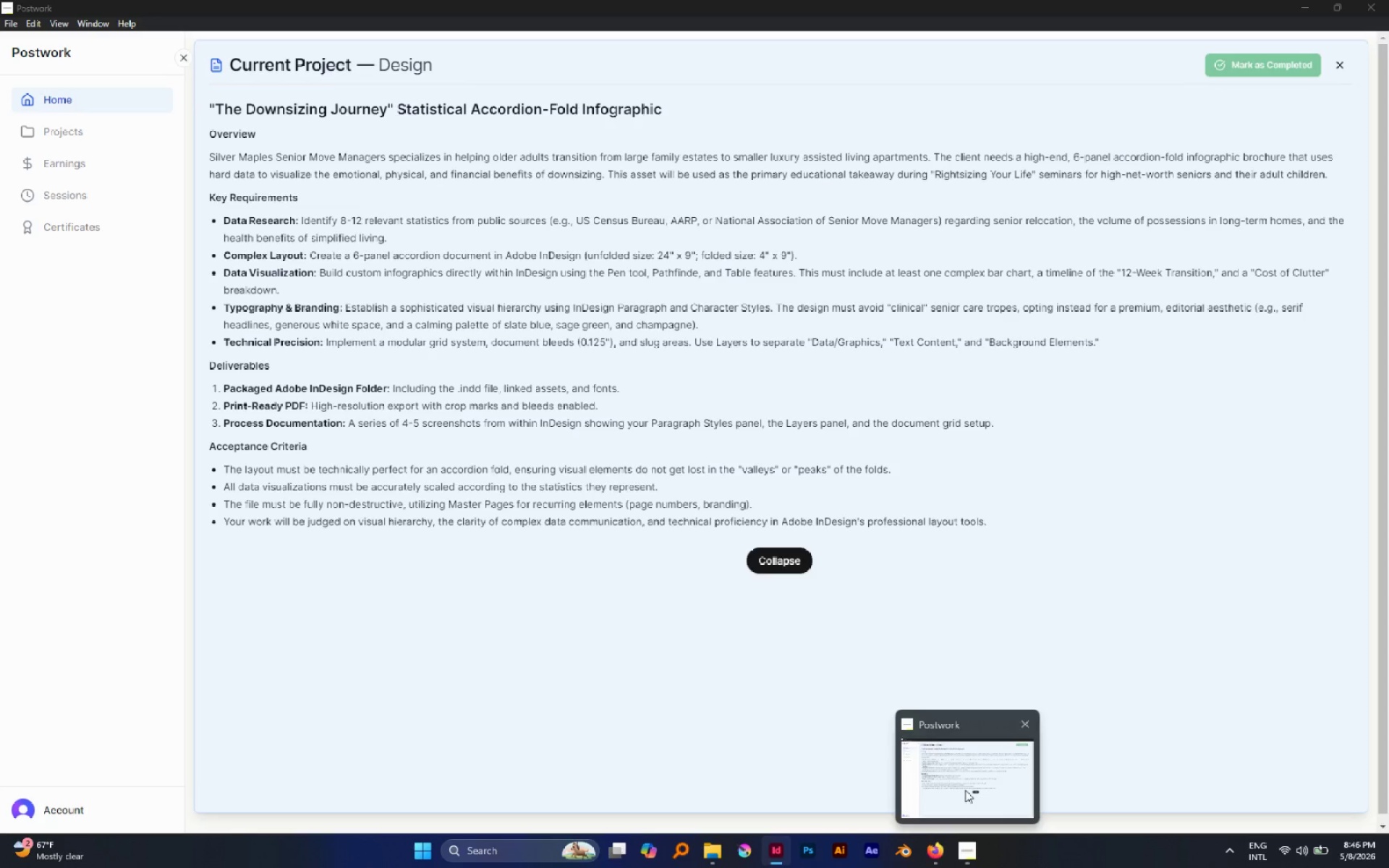 
left_click([965, 790])